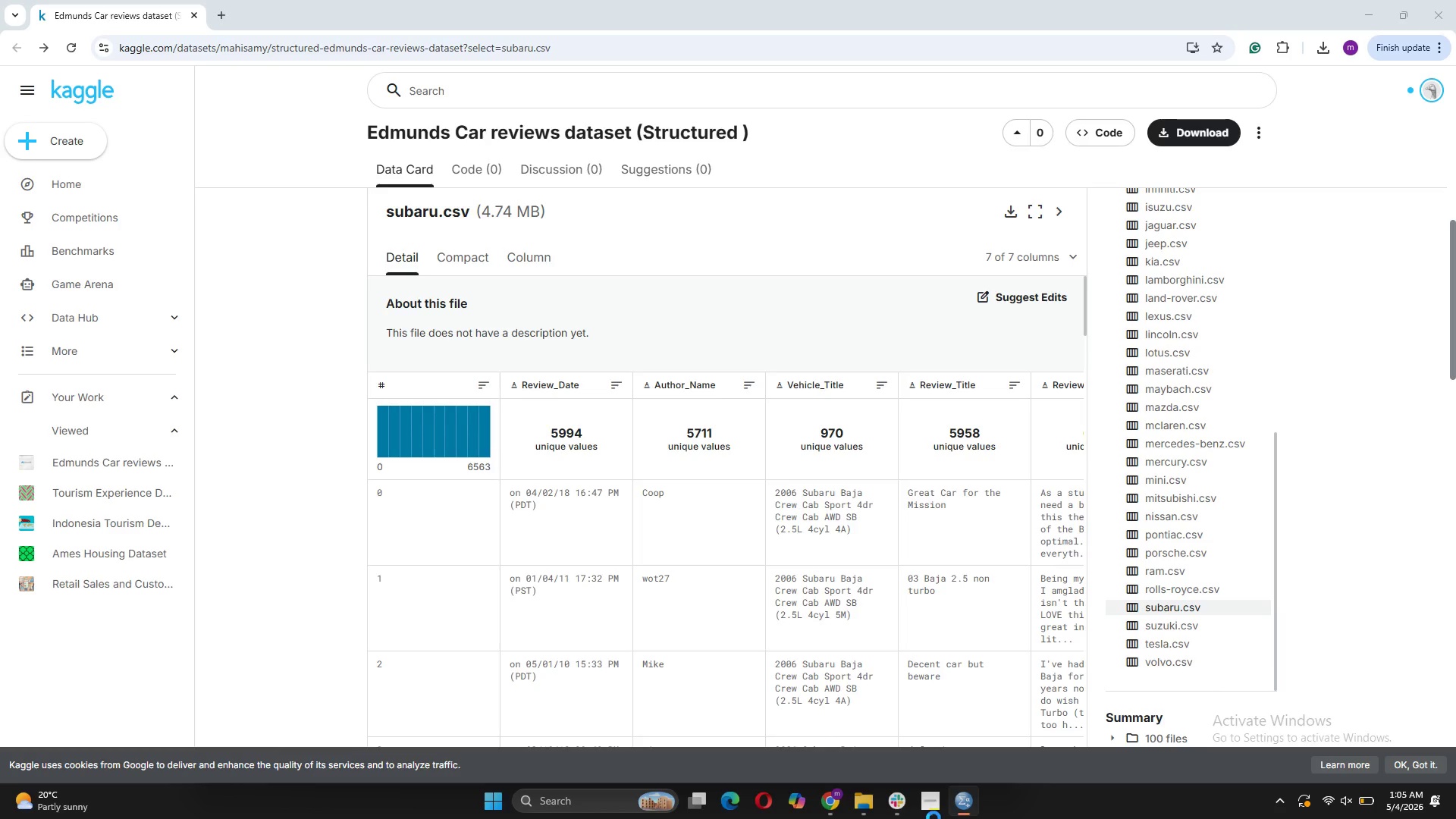 
double_click([929, 799])
 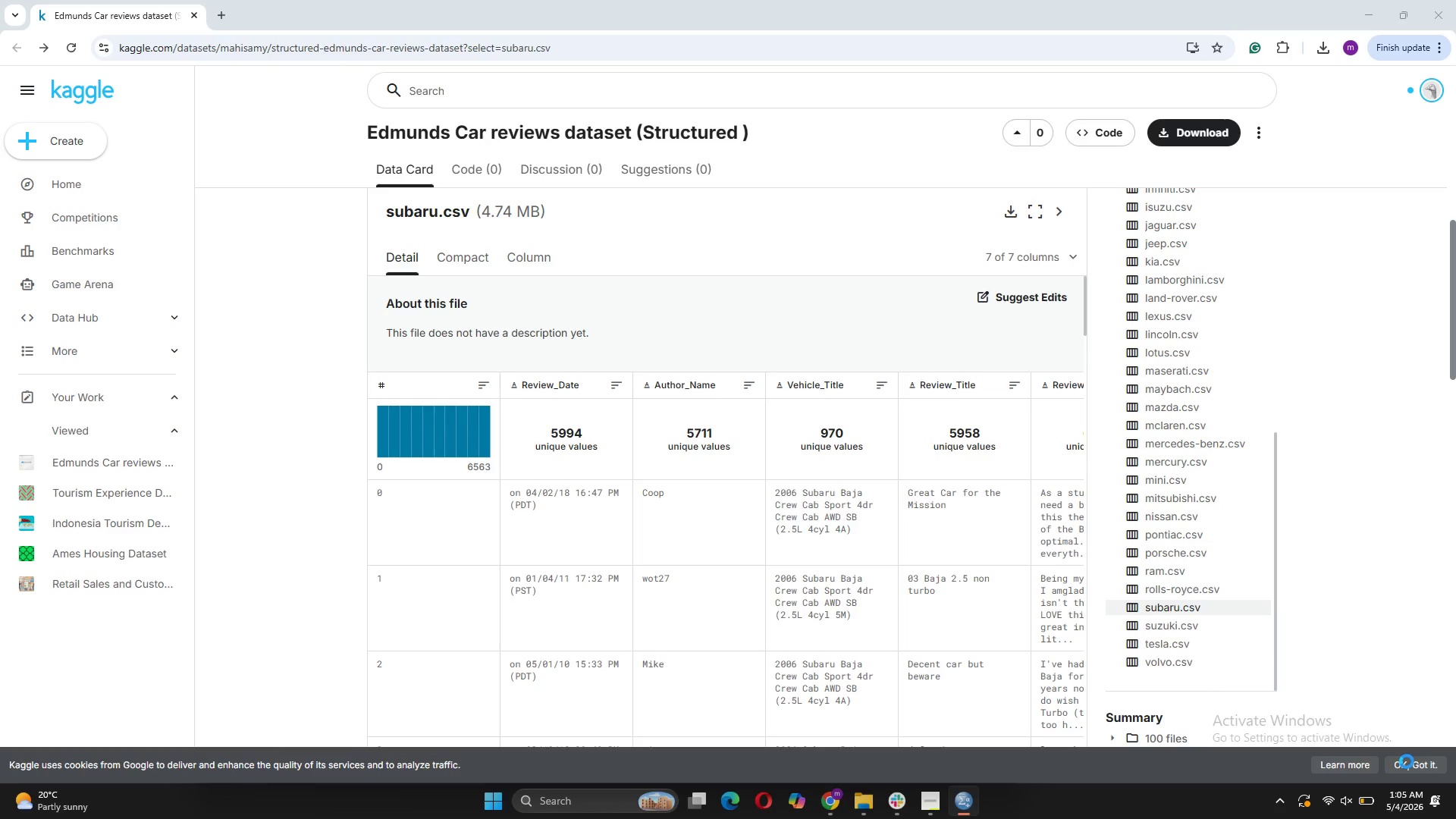 
double_click([1407, 761])
 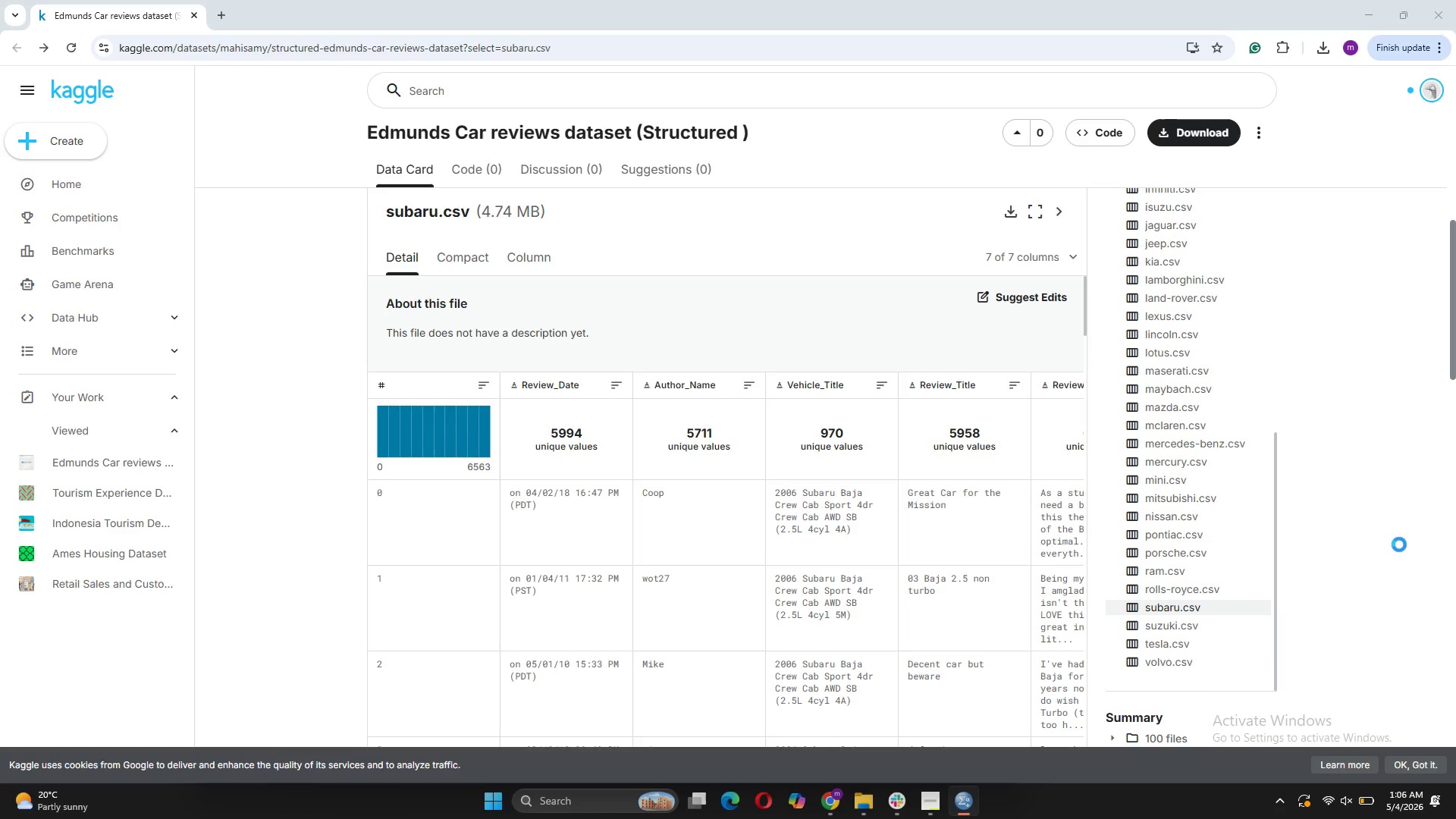 
double_click([1399, 544])
 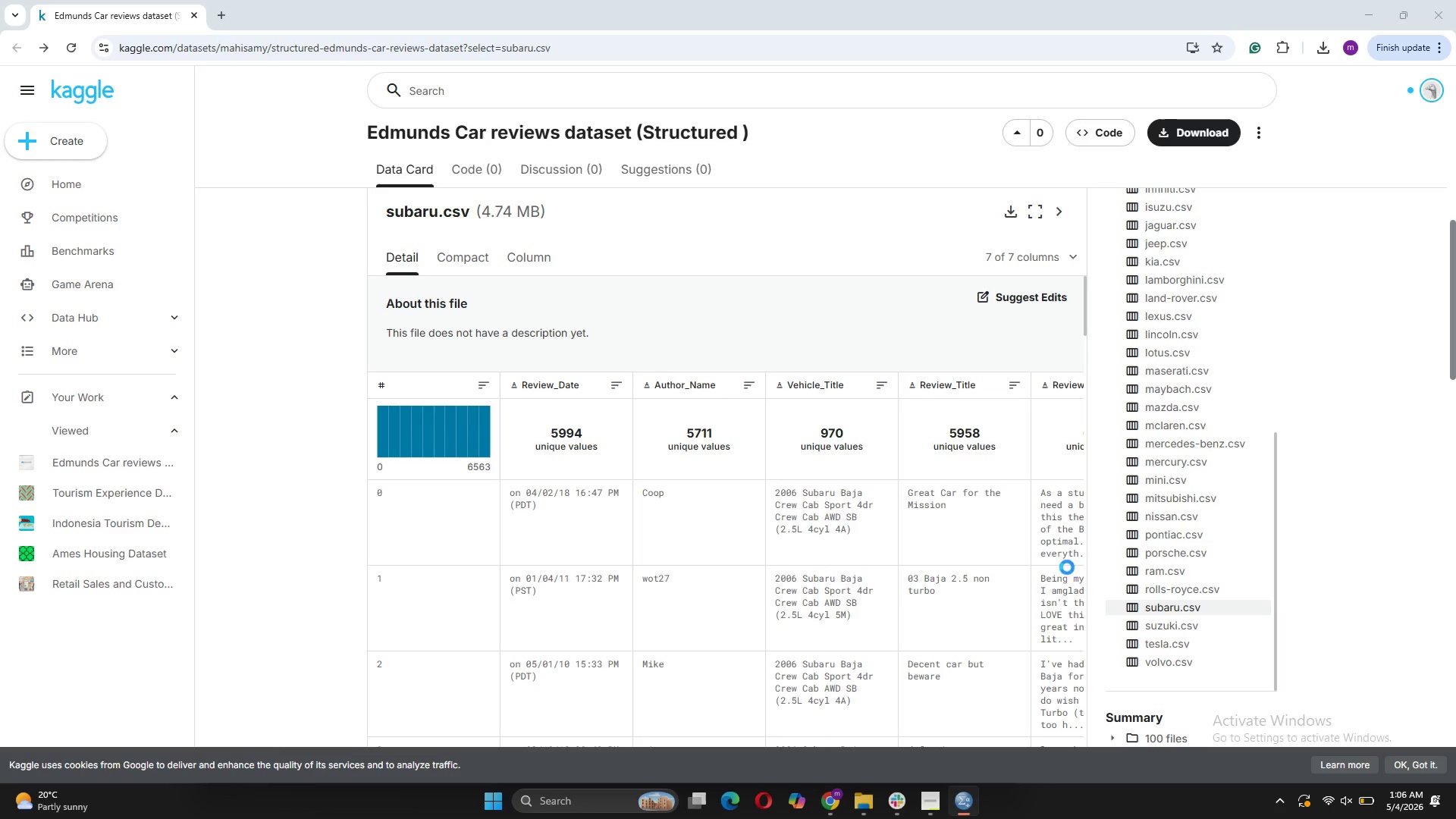 
mouse_move([1175, 514])
 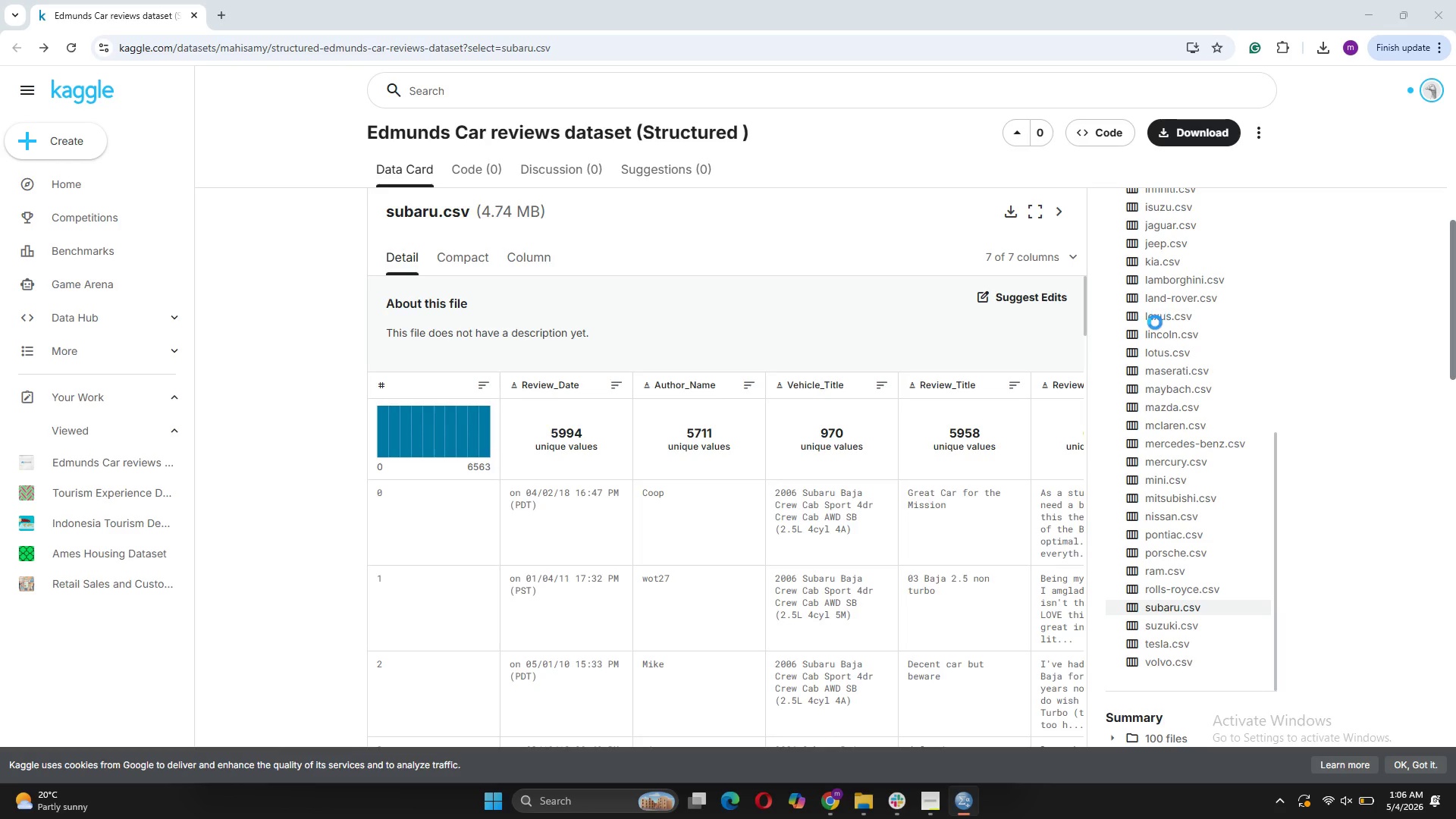 
key(Meta+MetaLeft)
 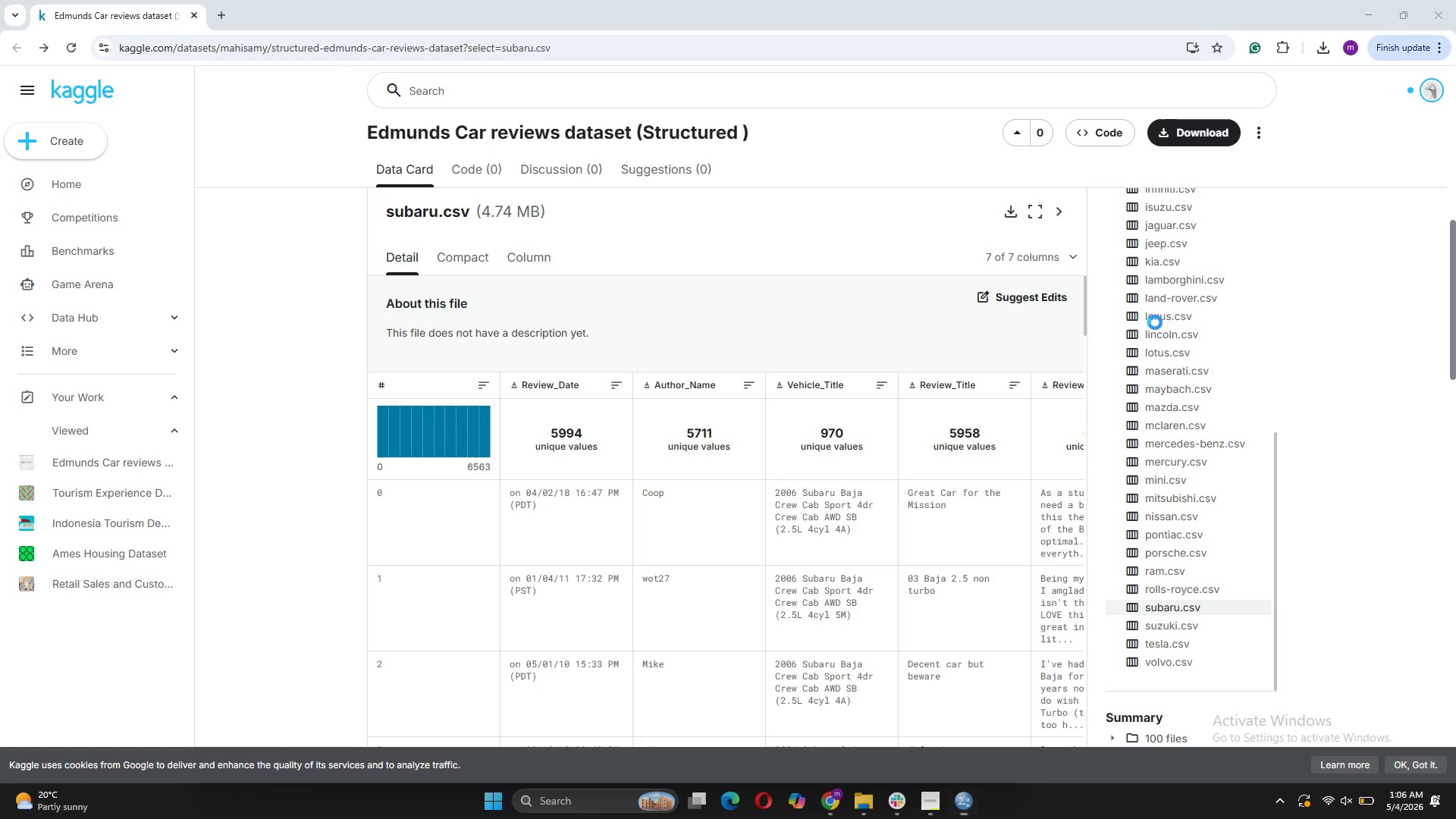 
key(Meta+MetaLeft)
 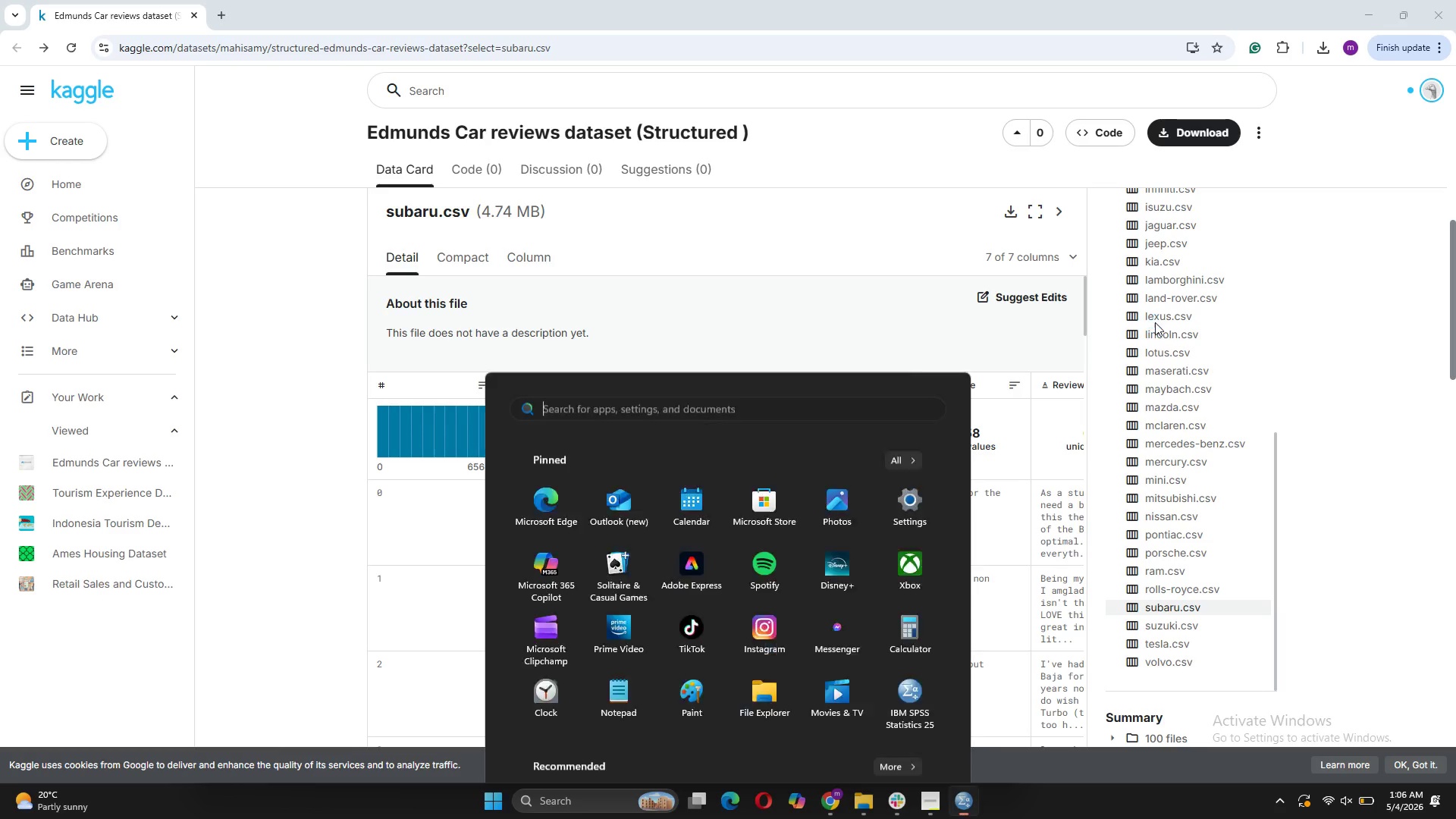 
key(Meta+MetaLeft)
 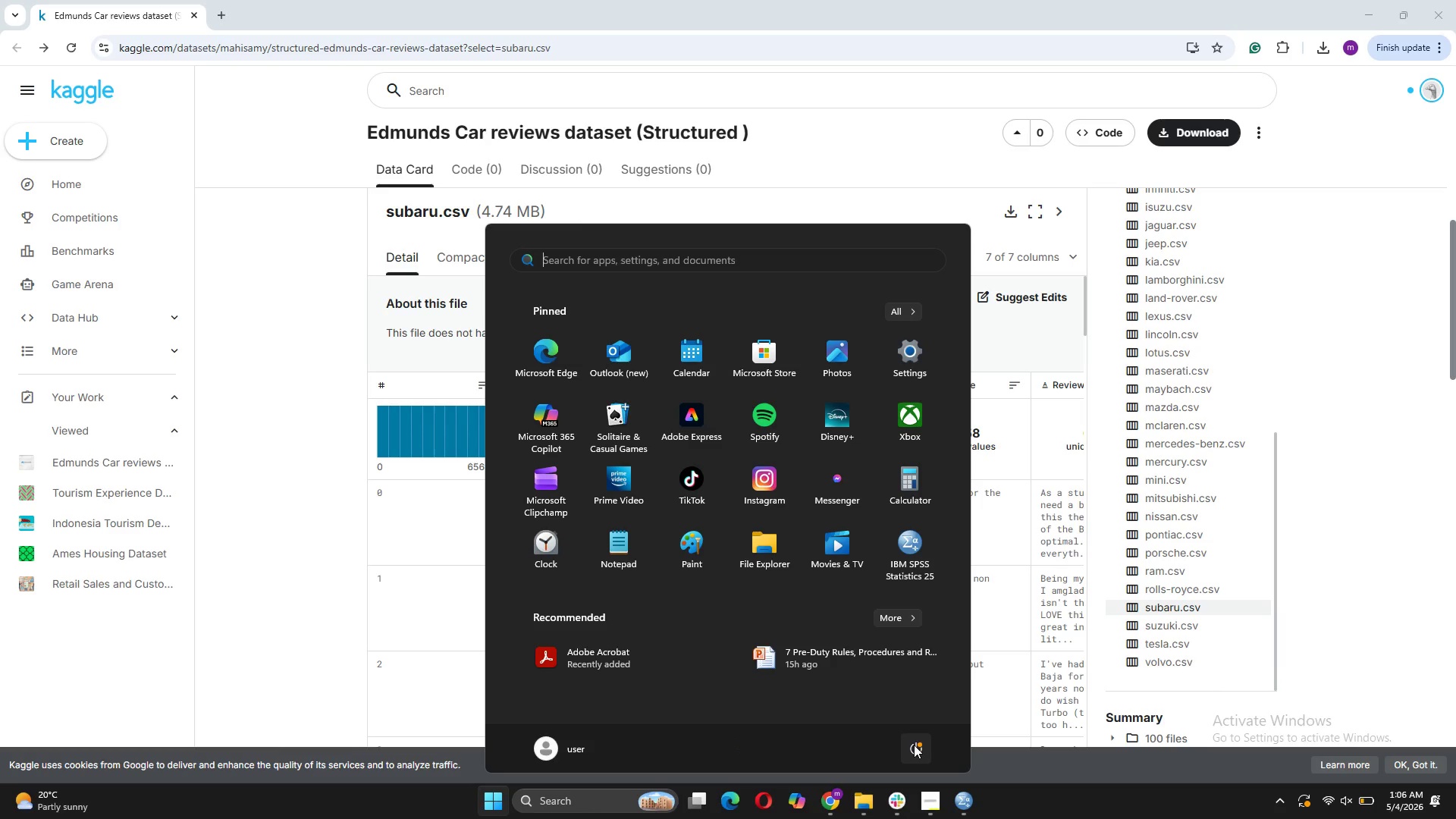 
mouse_move([580, 783])
 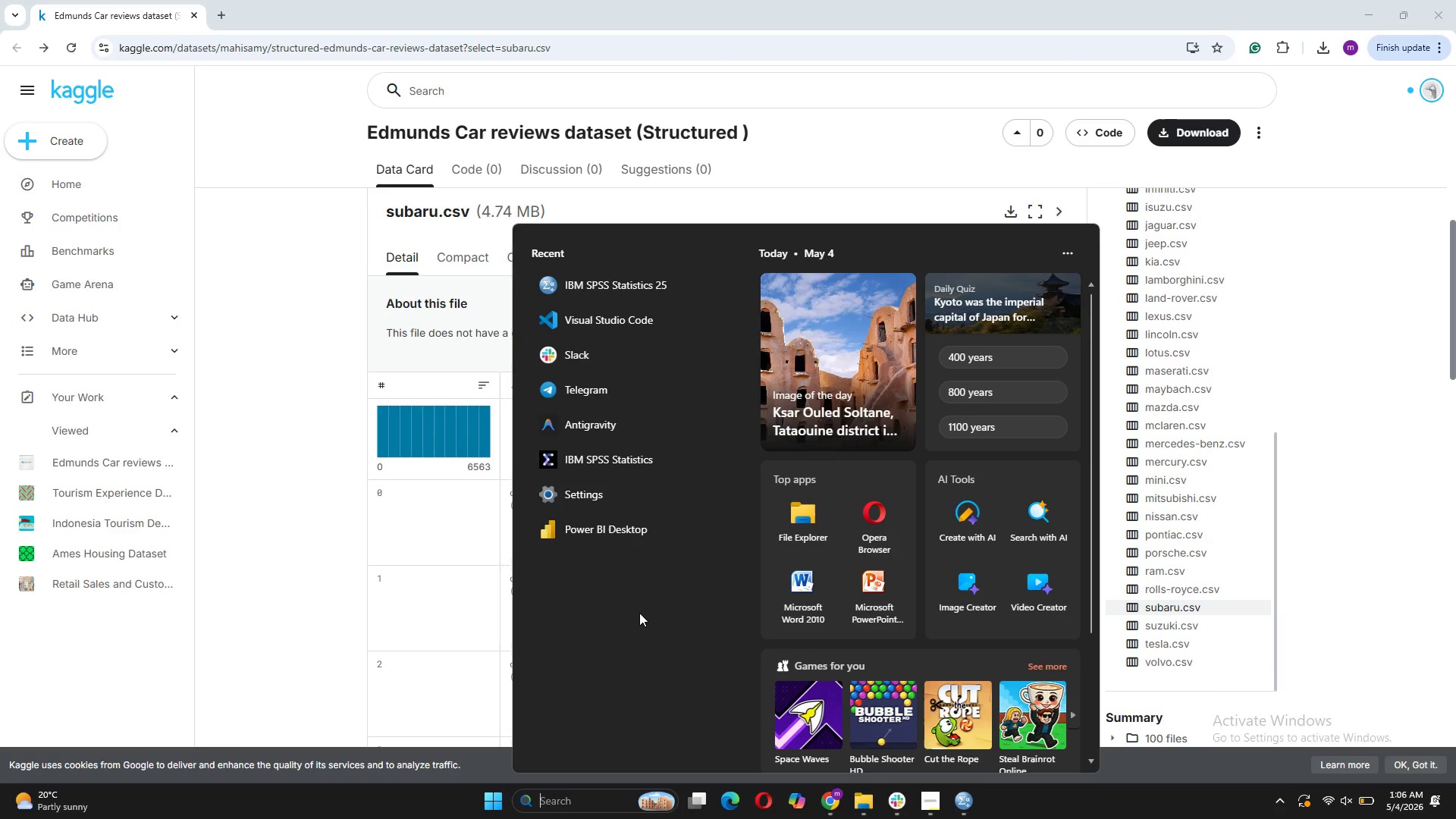 
wait(6.6)
 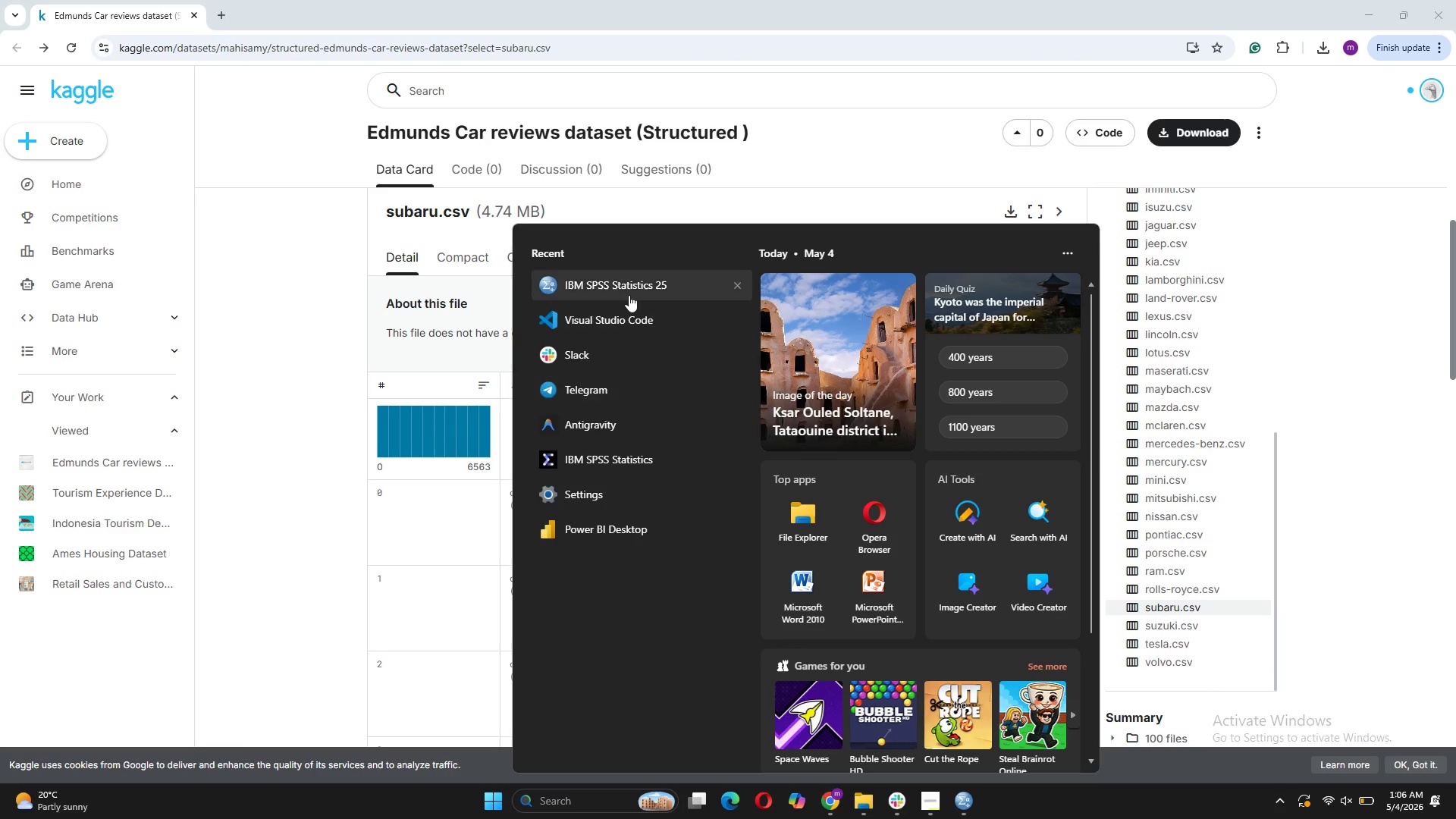 
left_click([864, 805])
 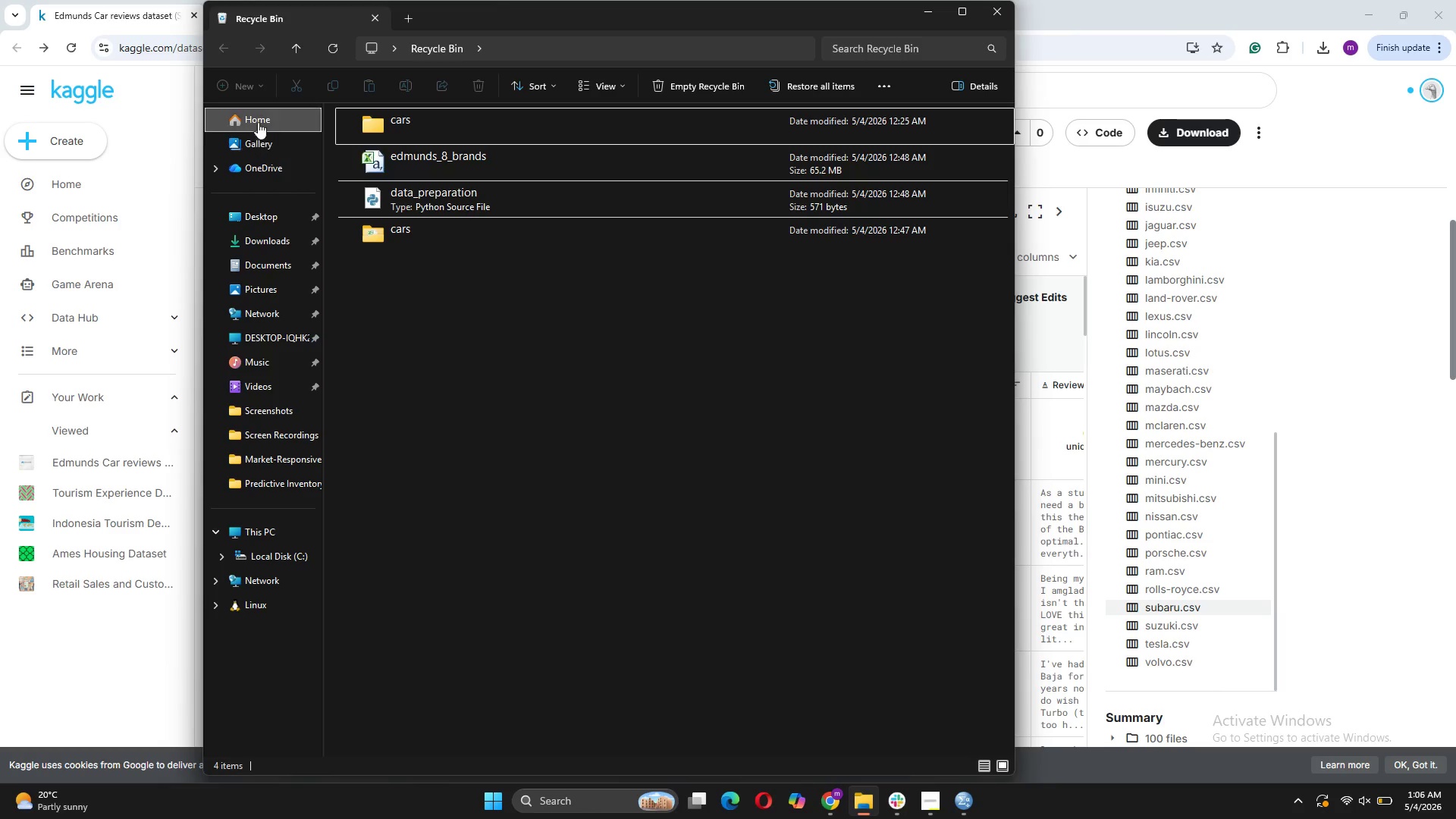 
left_click([282, 218])
 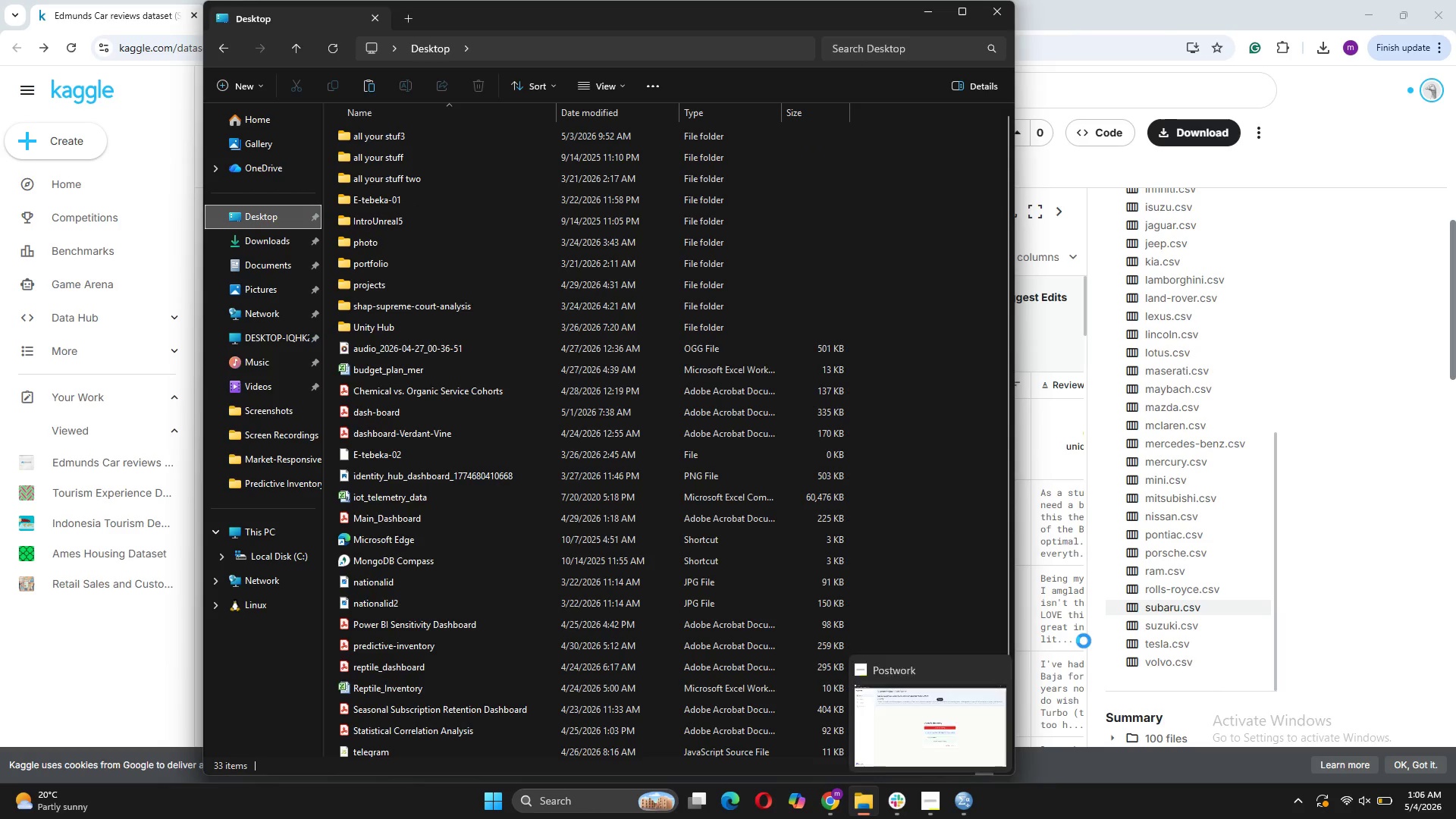 
wait(5.8)
 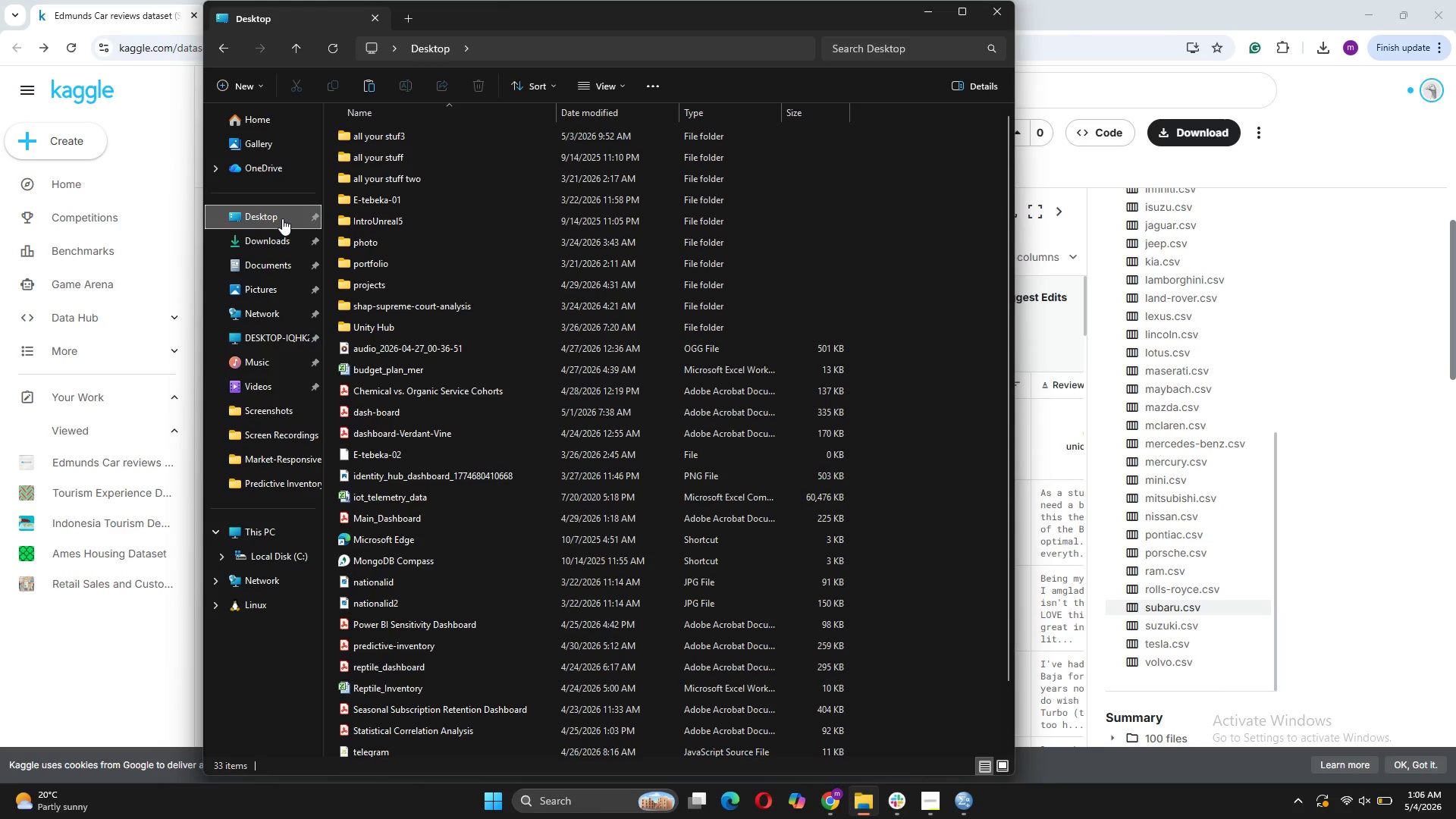 
left_click([832, 795])
 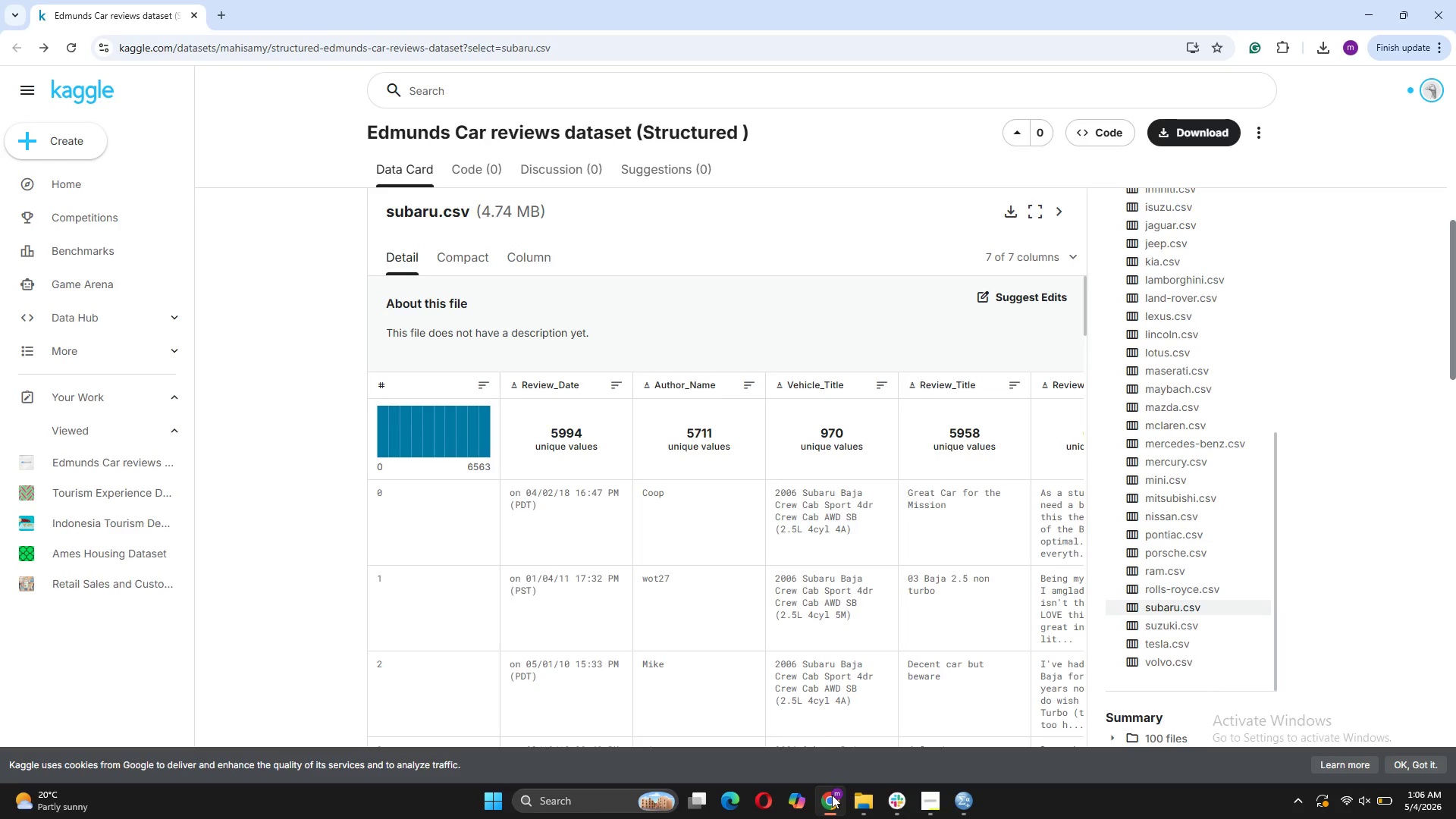 
left_click([832, 795])
 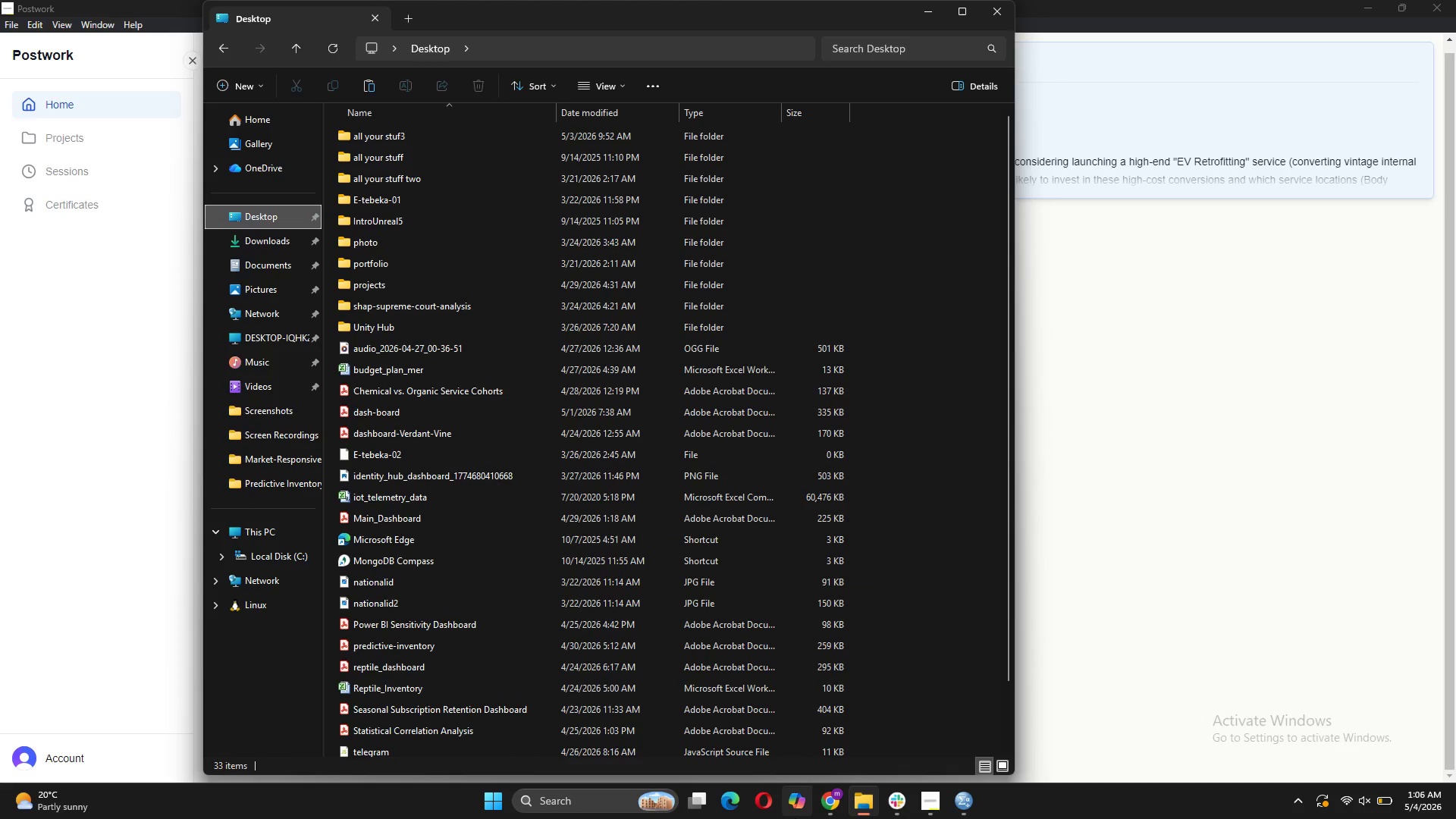 
mouse_move([861, 803])
 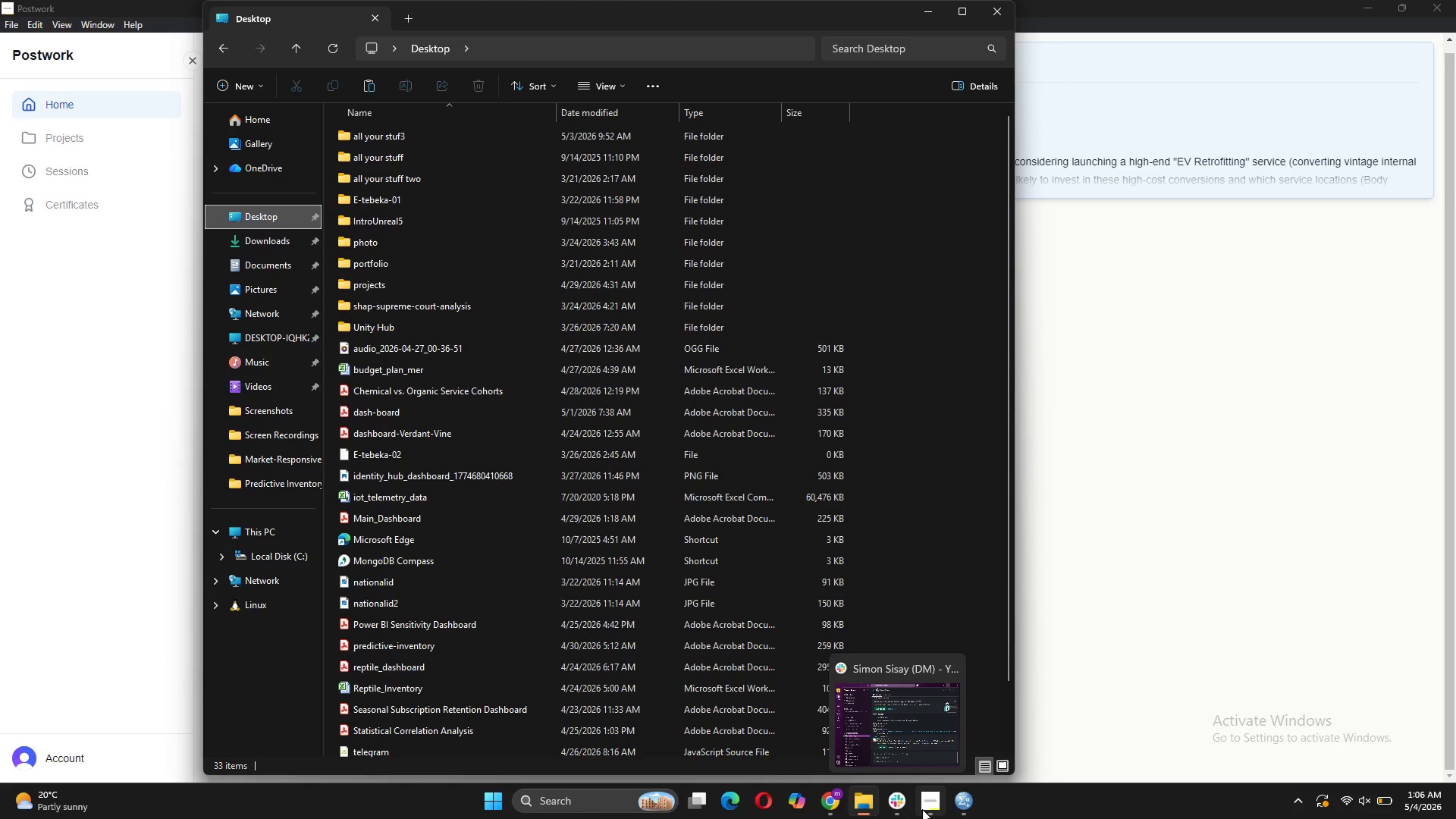 
left_click([926, 806])